 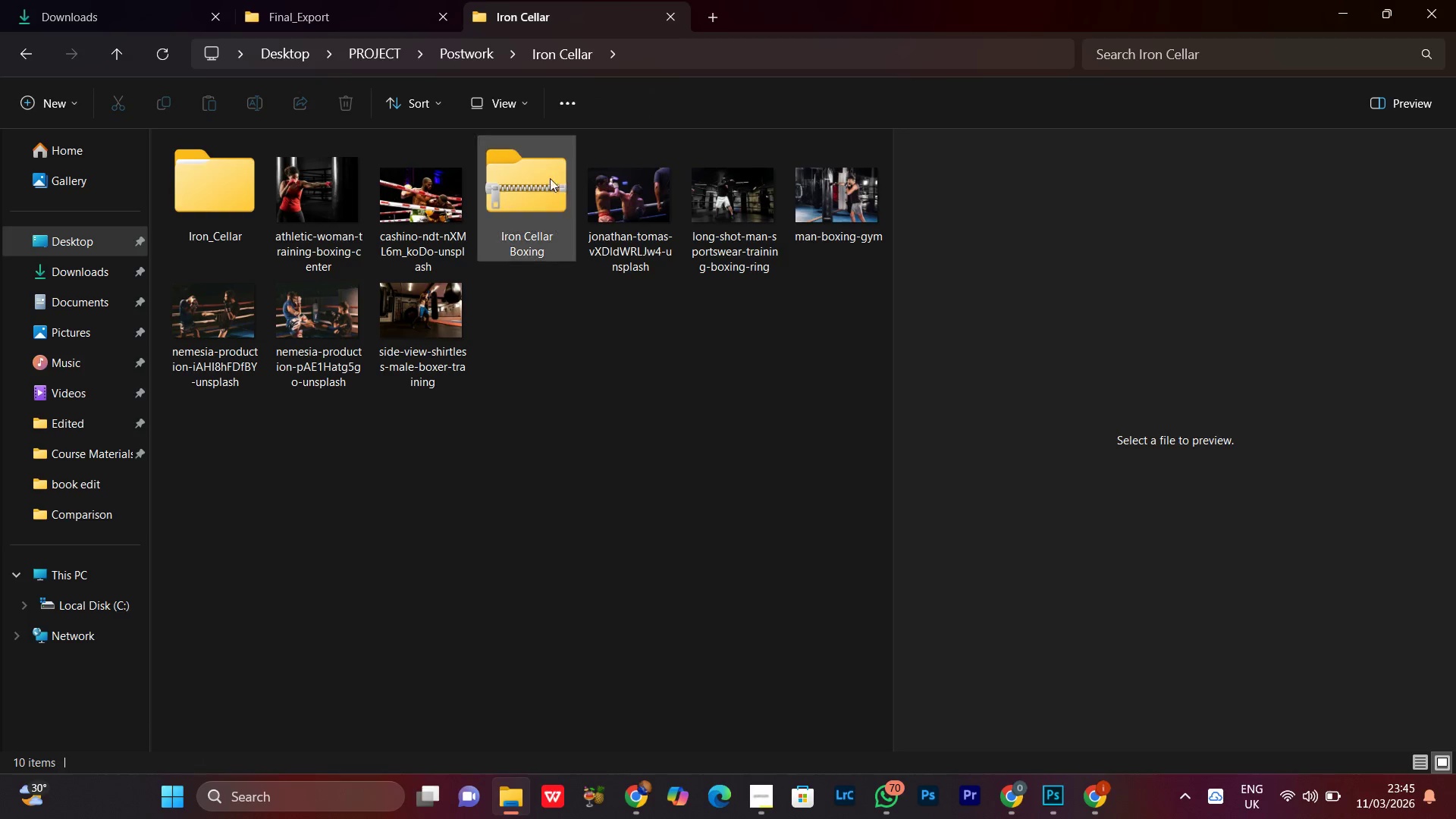 
left_click([544, 156])
 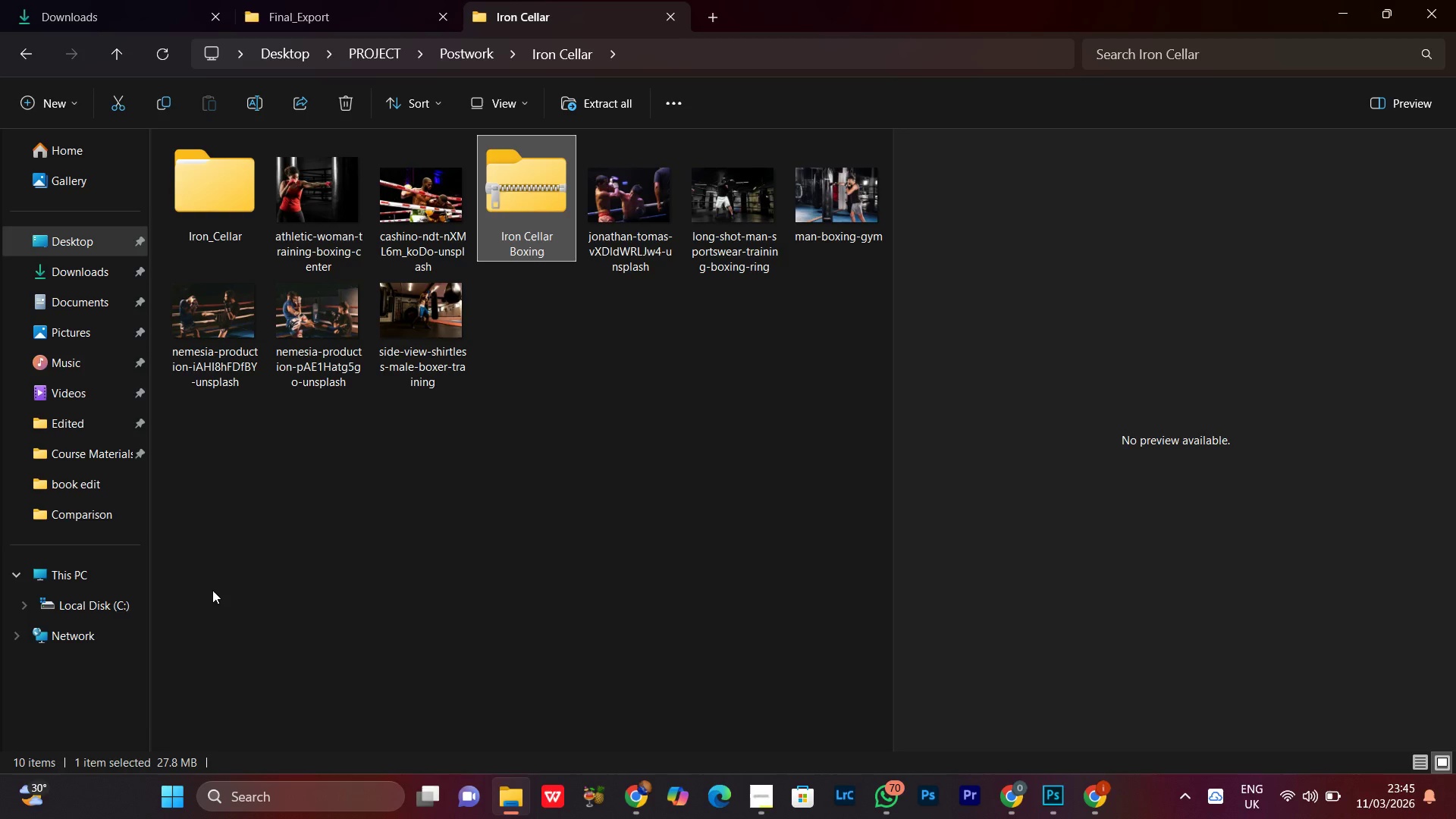 
wait(10.27)
 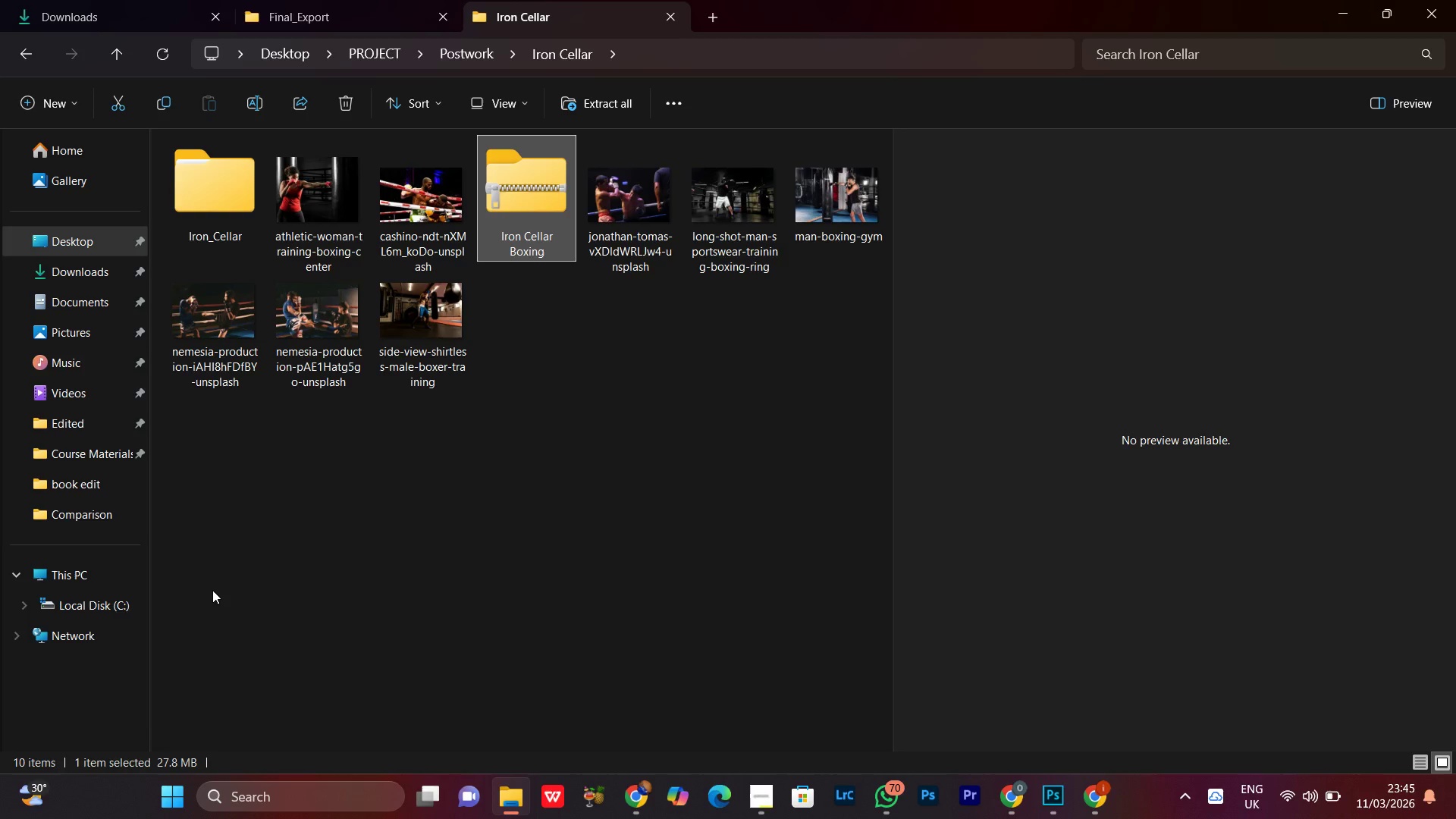 
left_click([475, 607])
 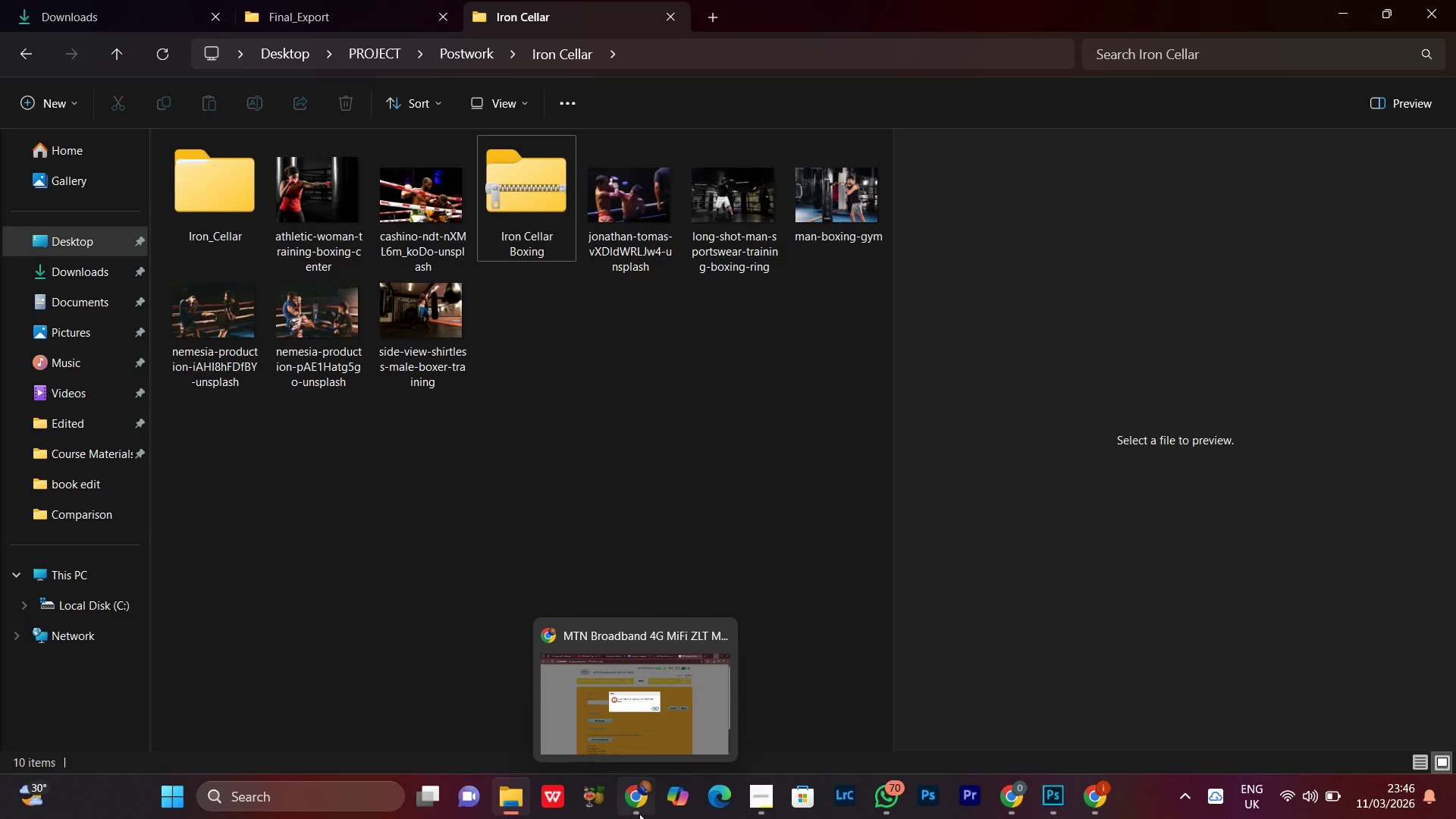 
left_click([642, 811])
 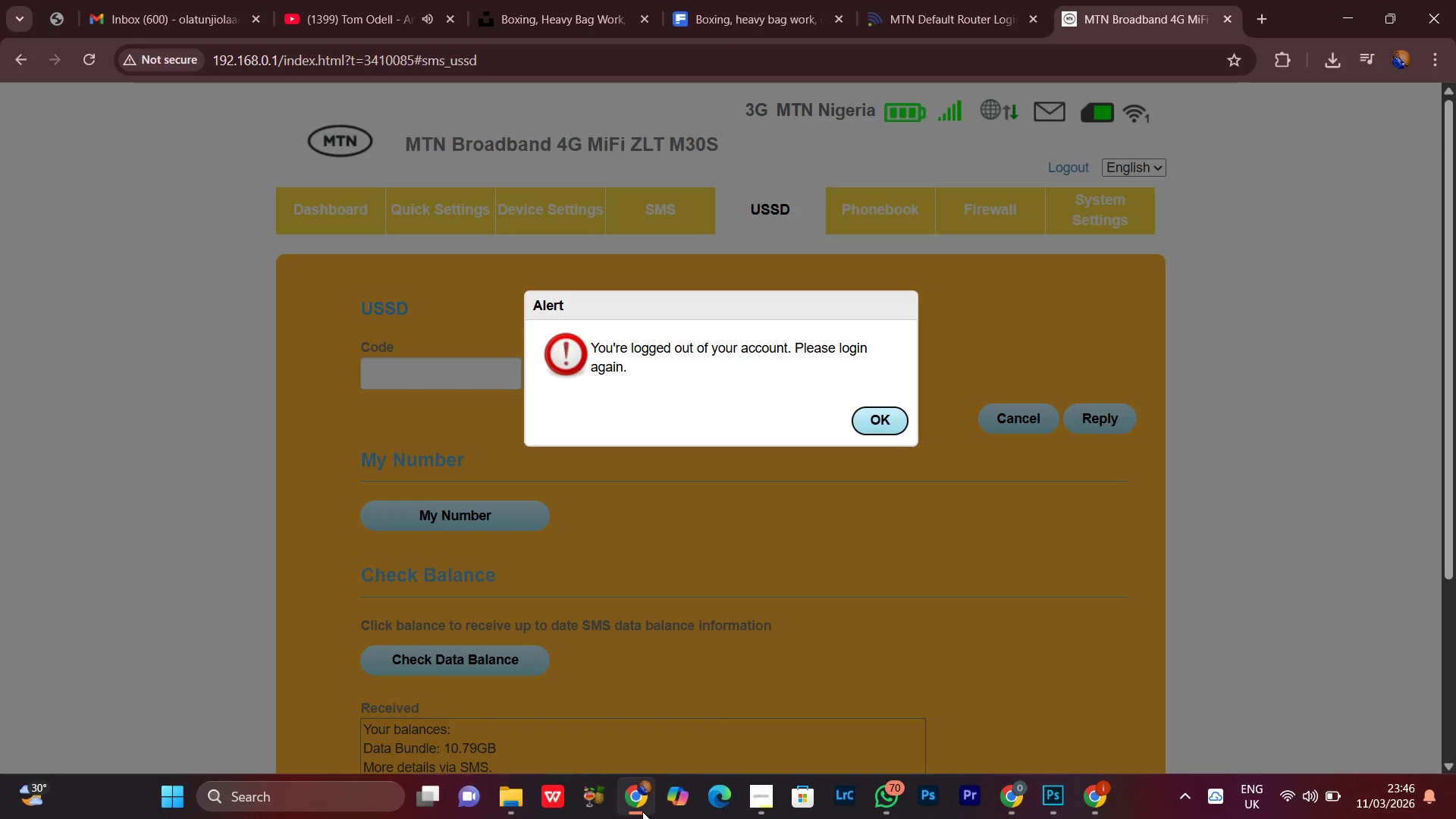 
left_click([642, 811])
 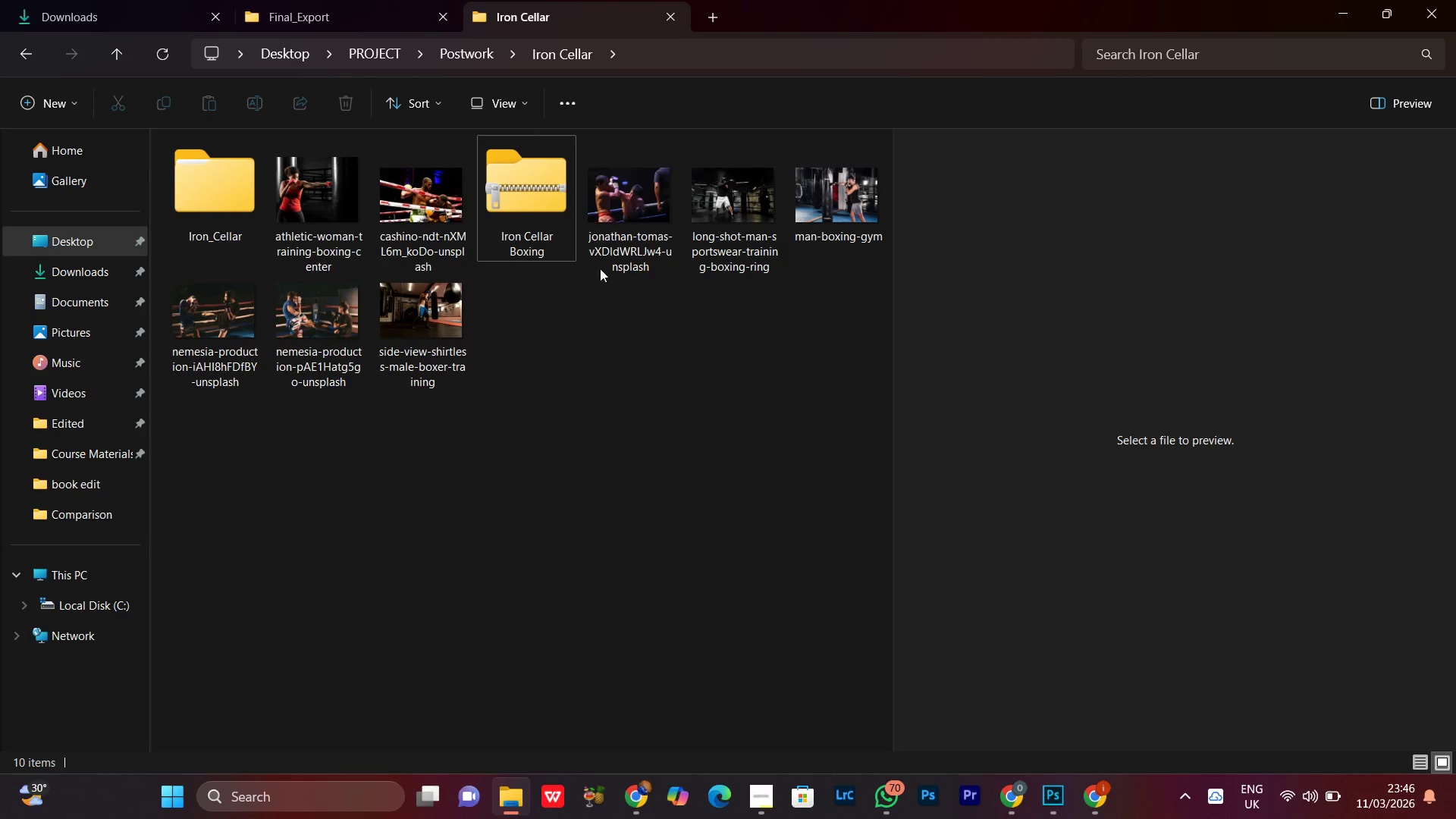 
left_click([551, 207])
 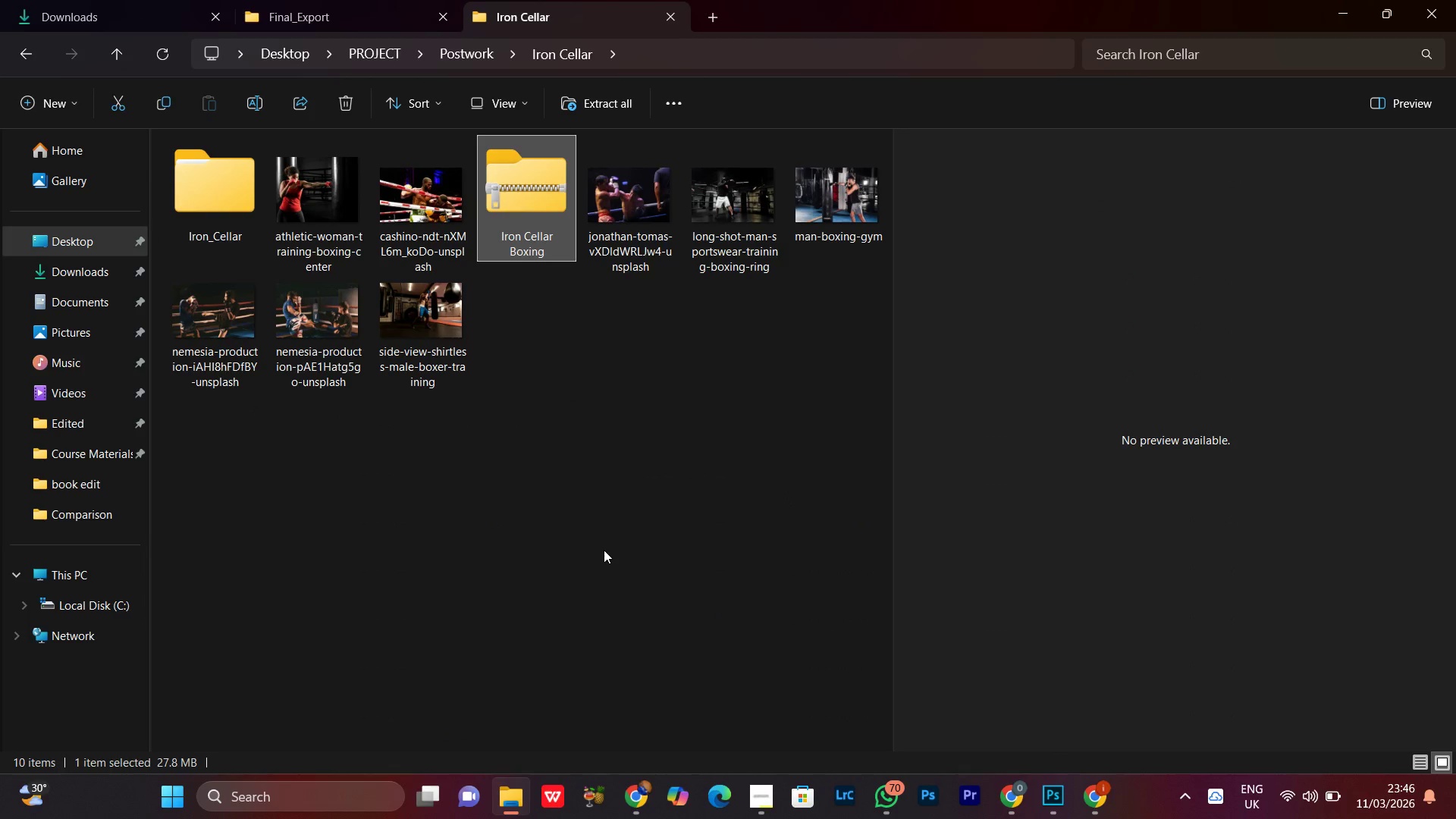 
left_click([604, 549])
 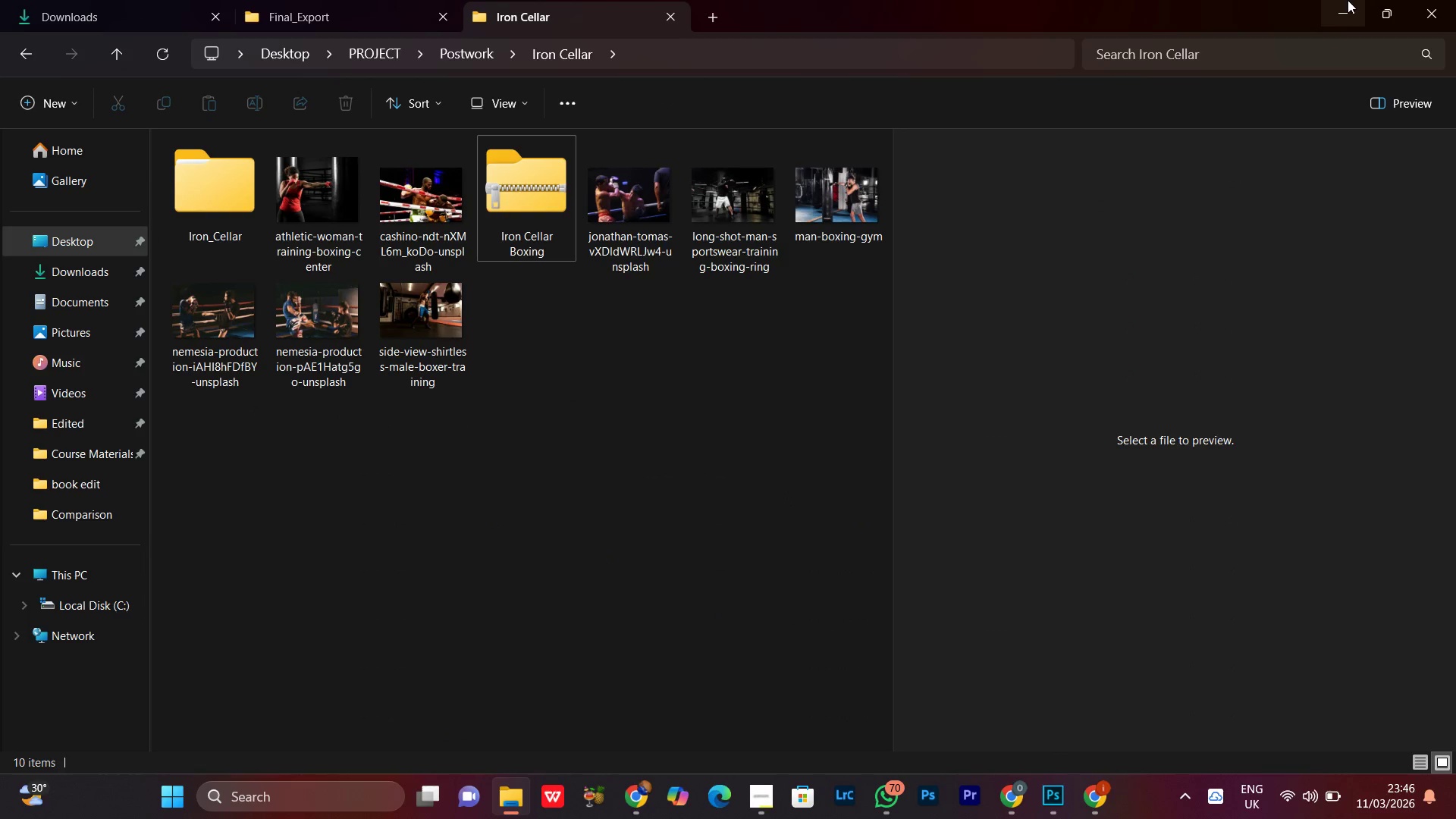 
left_click([1348, 0])